 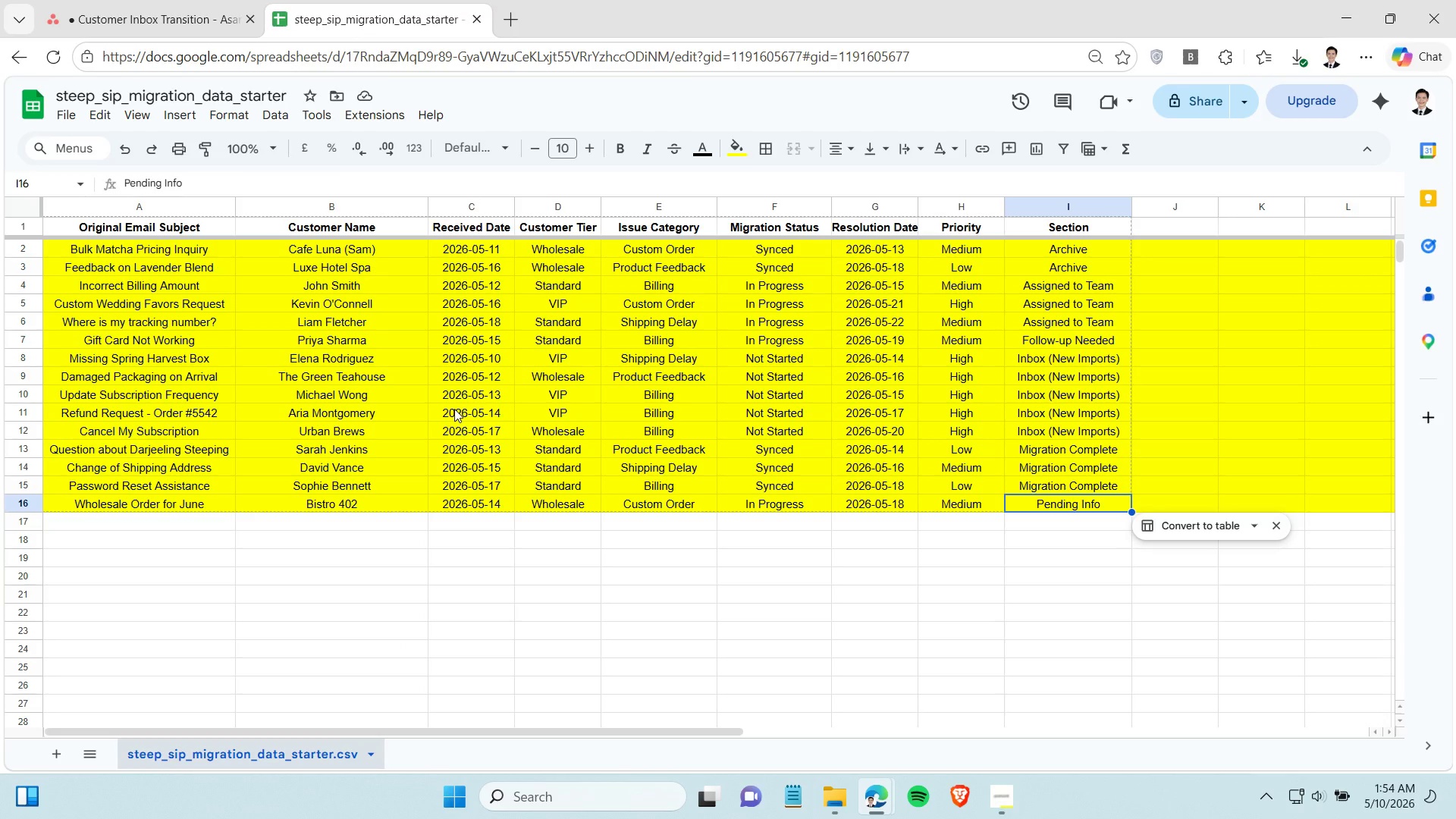 
left_click_drag(start_coordinate=[786, 331], to_coordinate=[784, 359])
 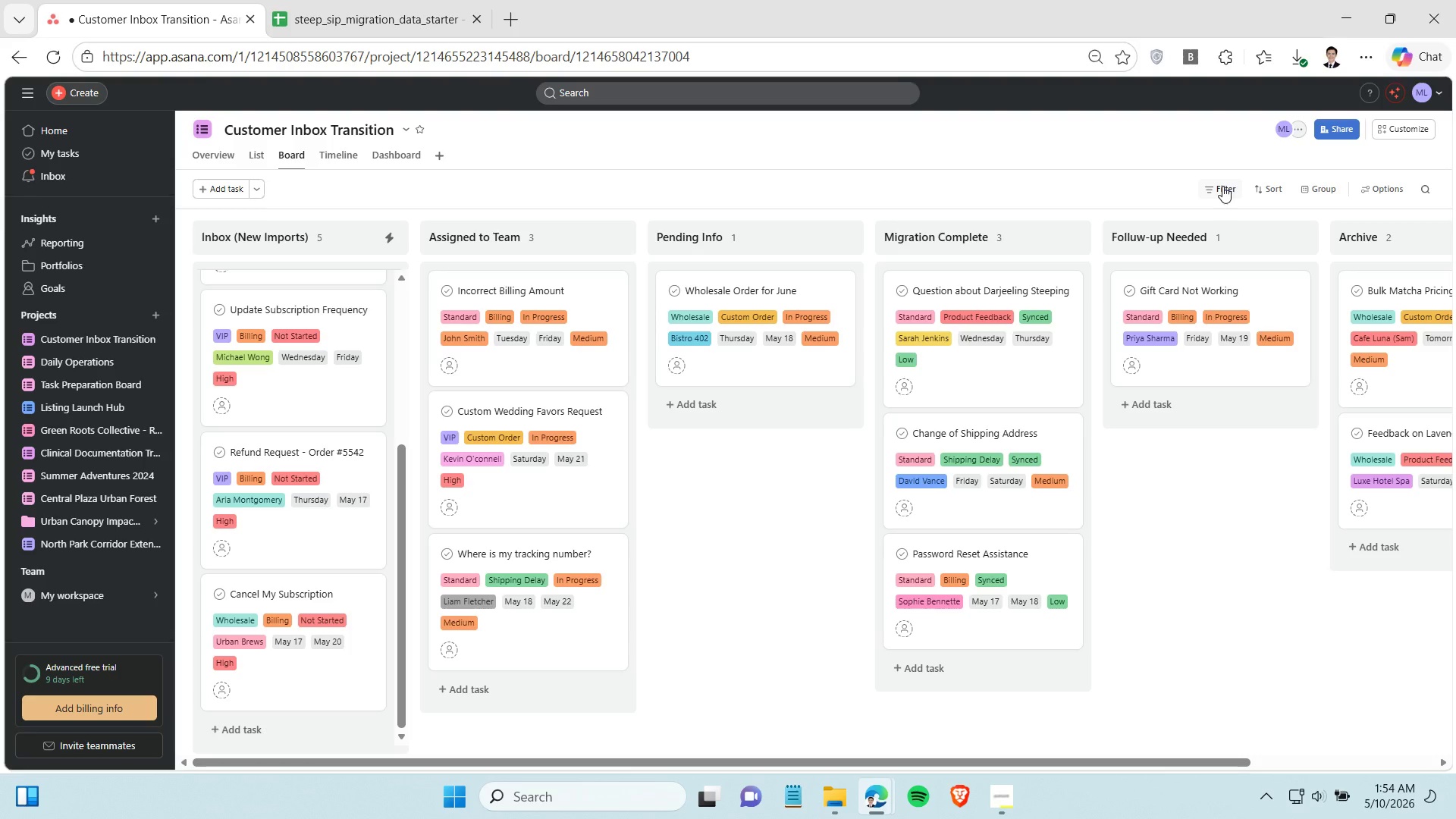 
left_click([1322, 184])
 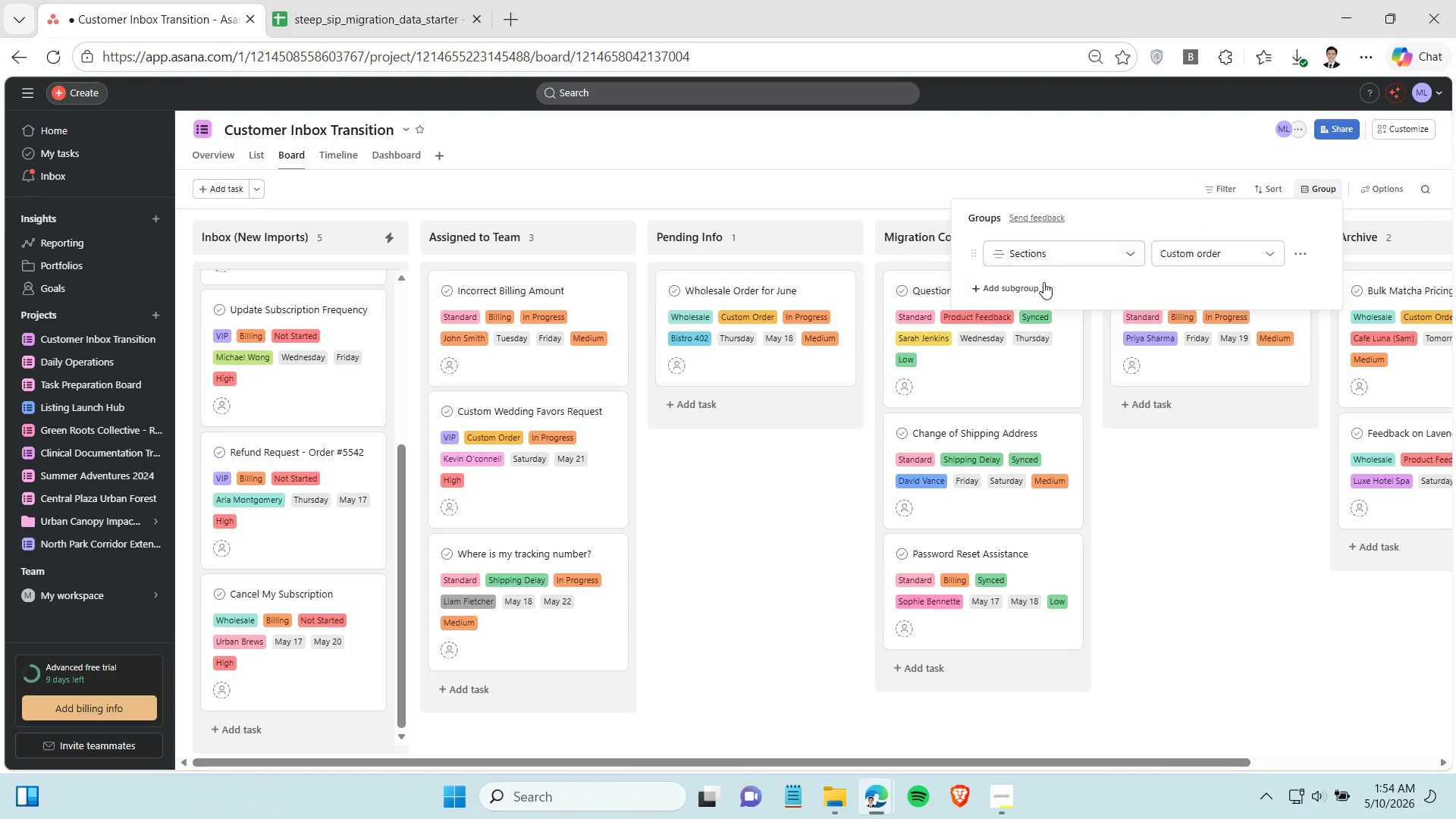 
left_click([1040, 283])
 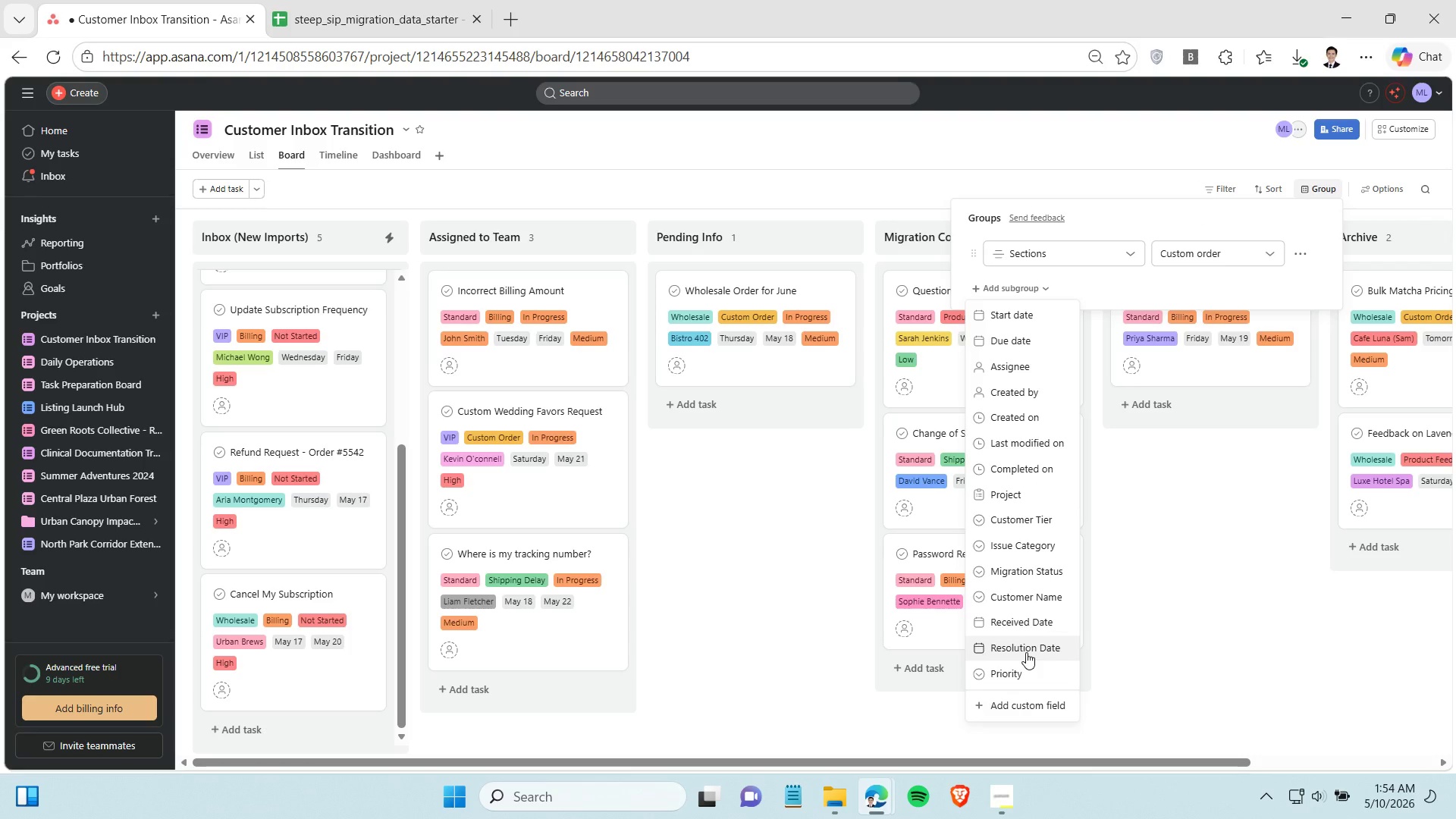 
scroll: coordinate [1026, 654], scroll_direction: down, amount: 2.0
 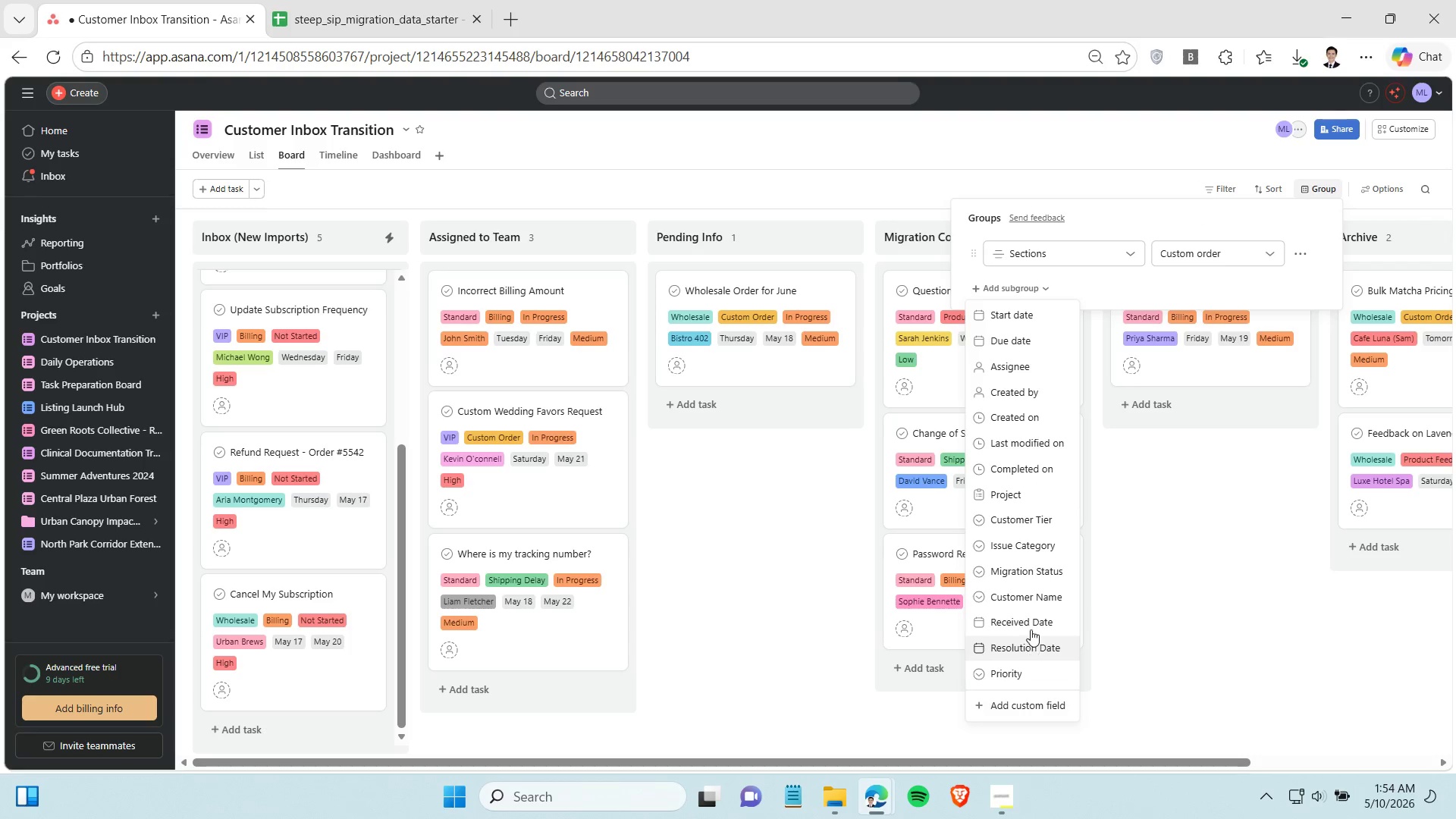 
left_click([1037, 576])
 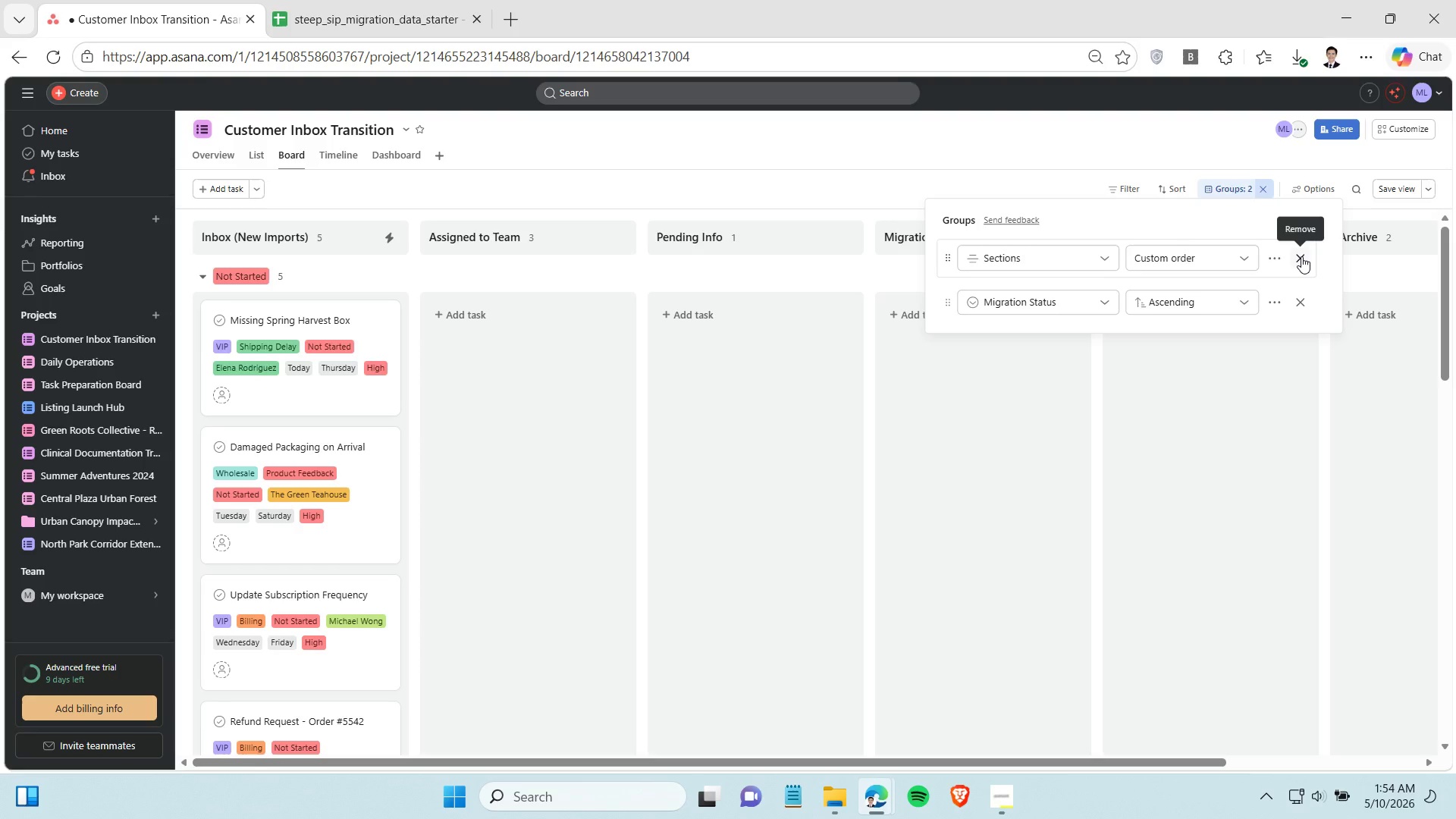 
left_click([1301, 256])
 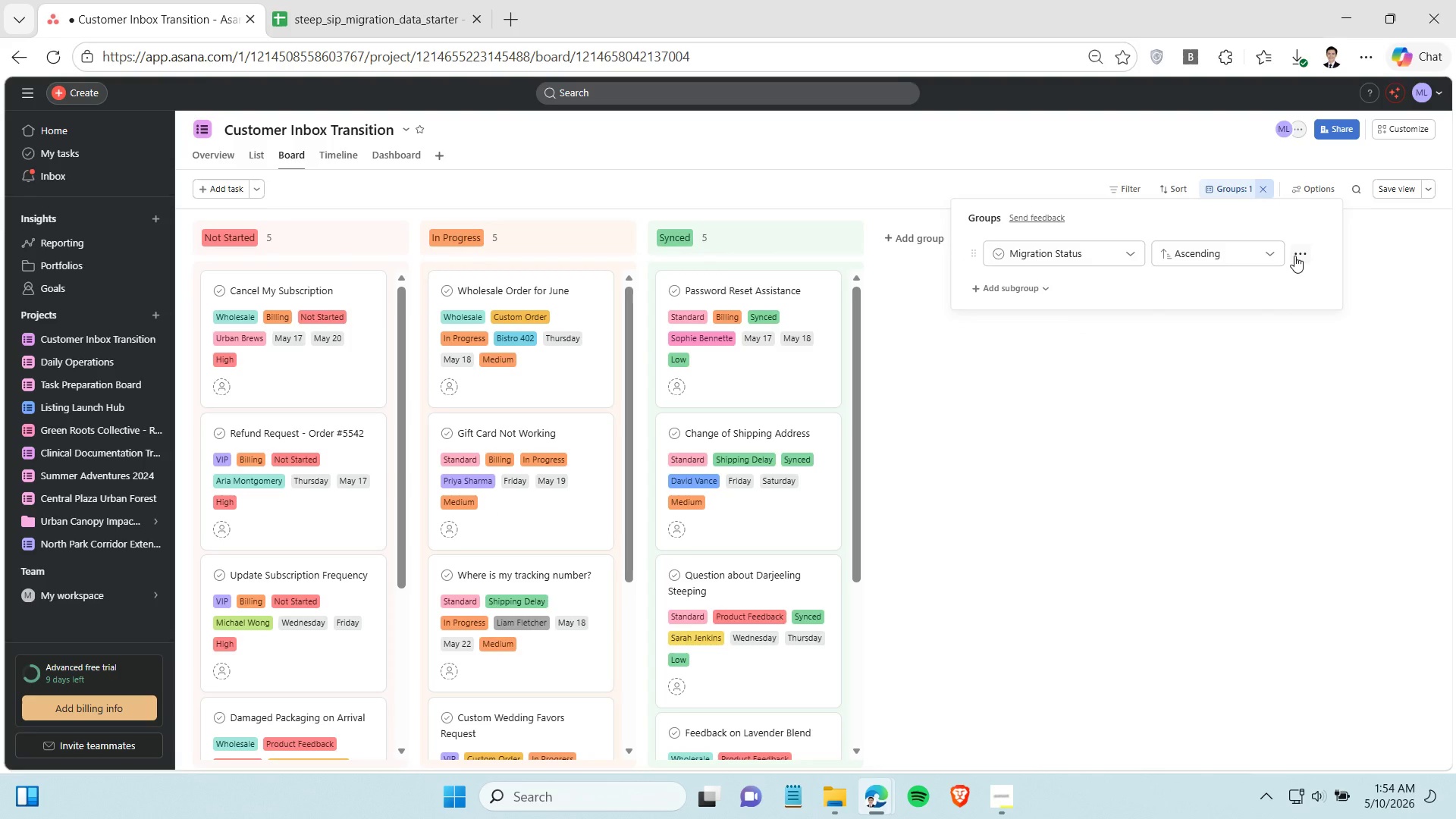 
wait(13.45)
 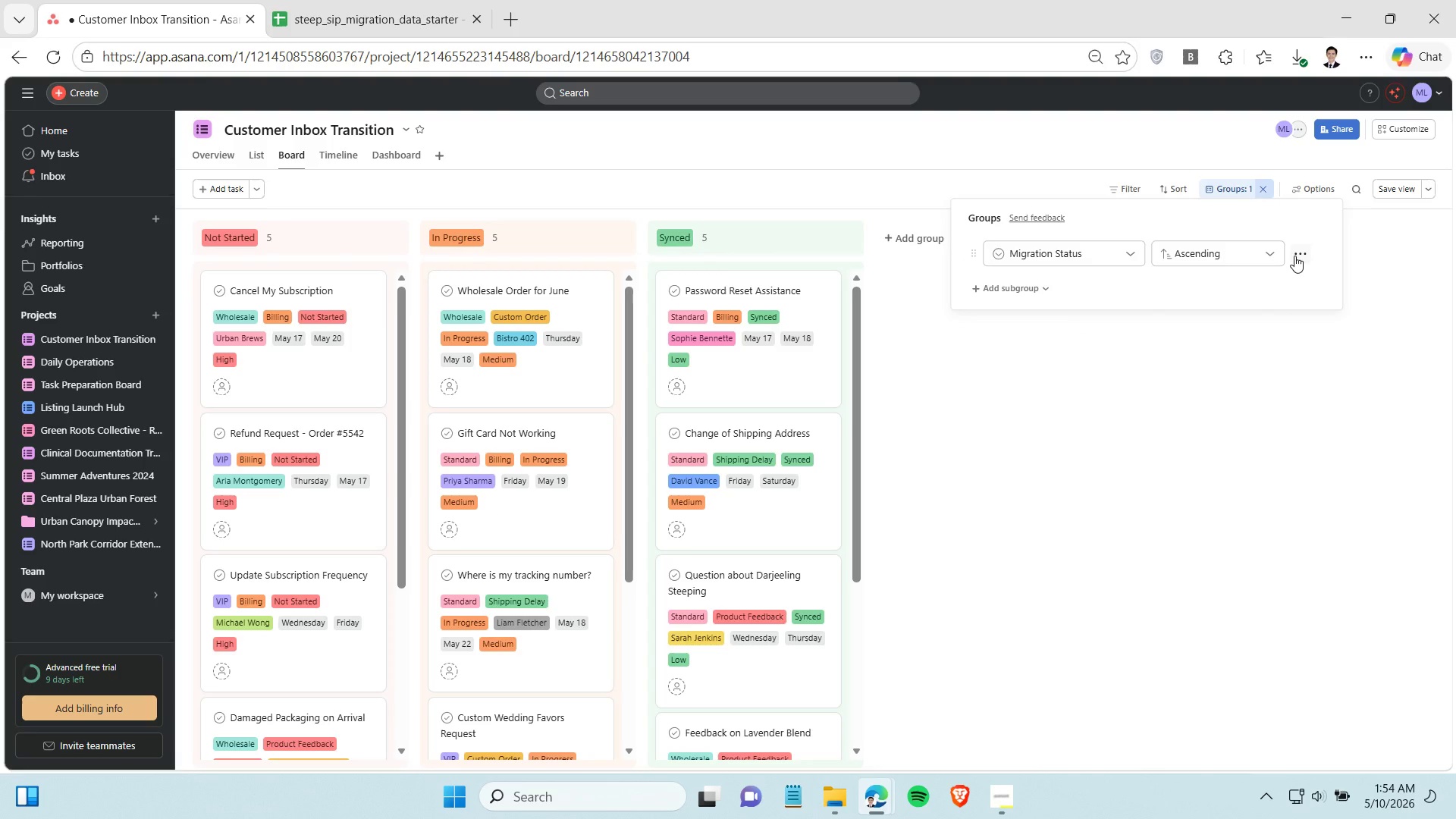 
left_click([1282, 318])
 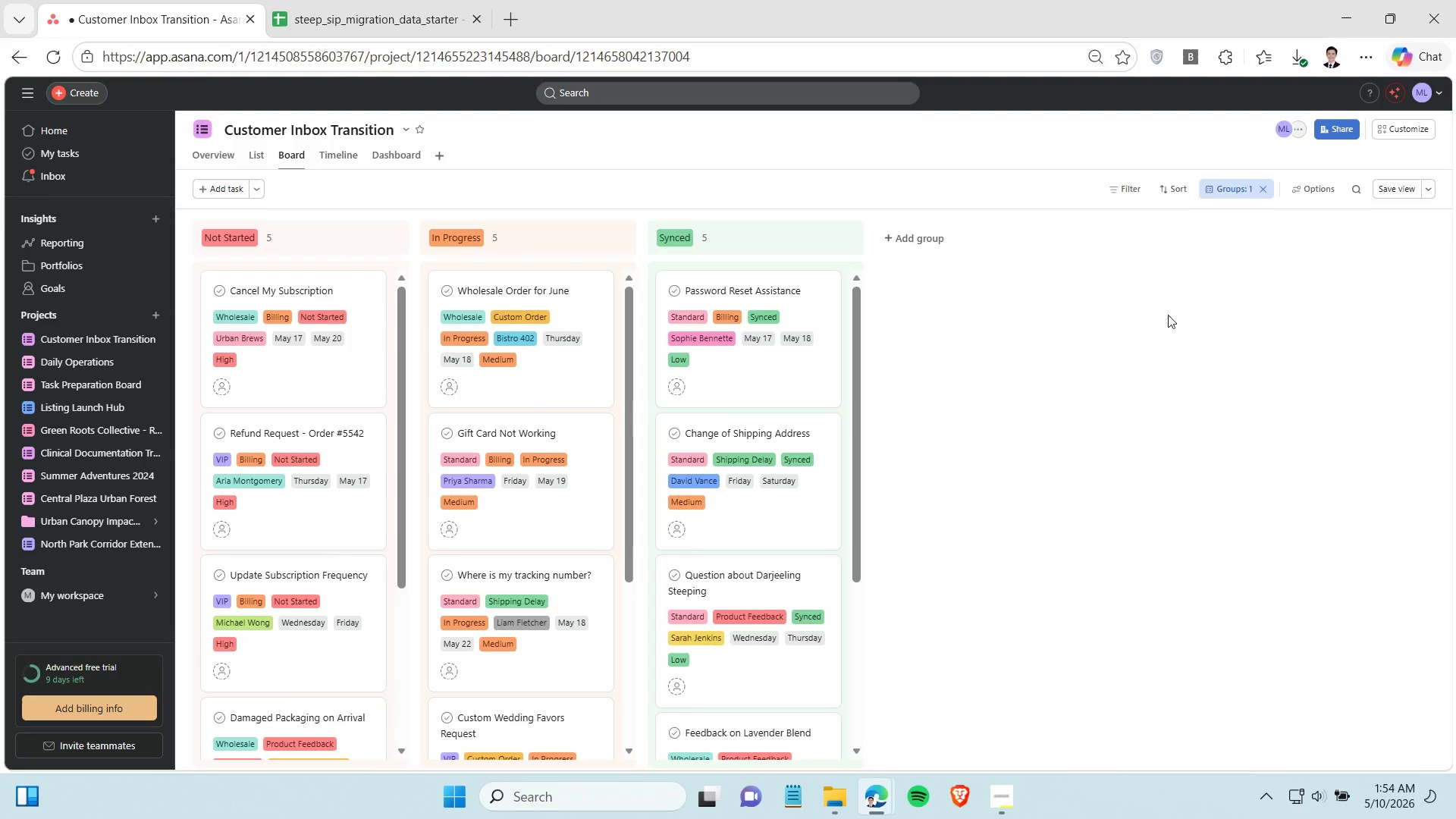 
wait(5.84)
 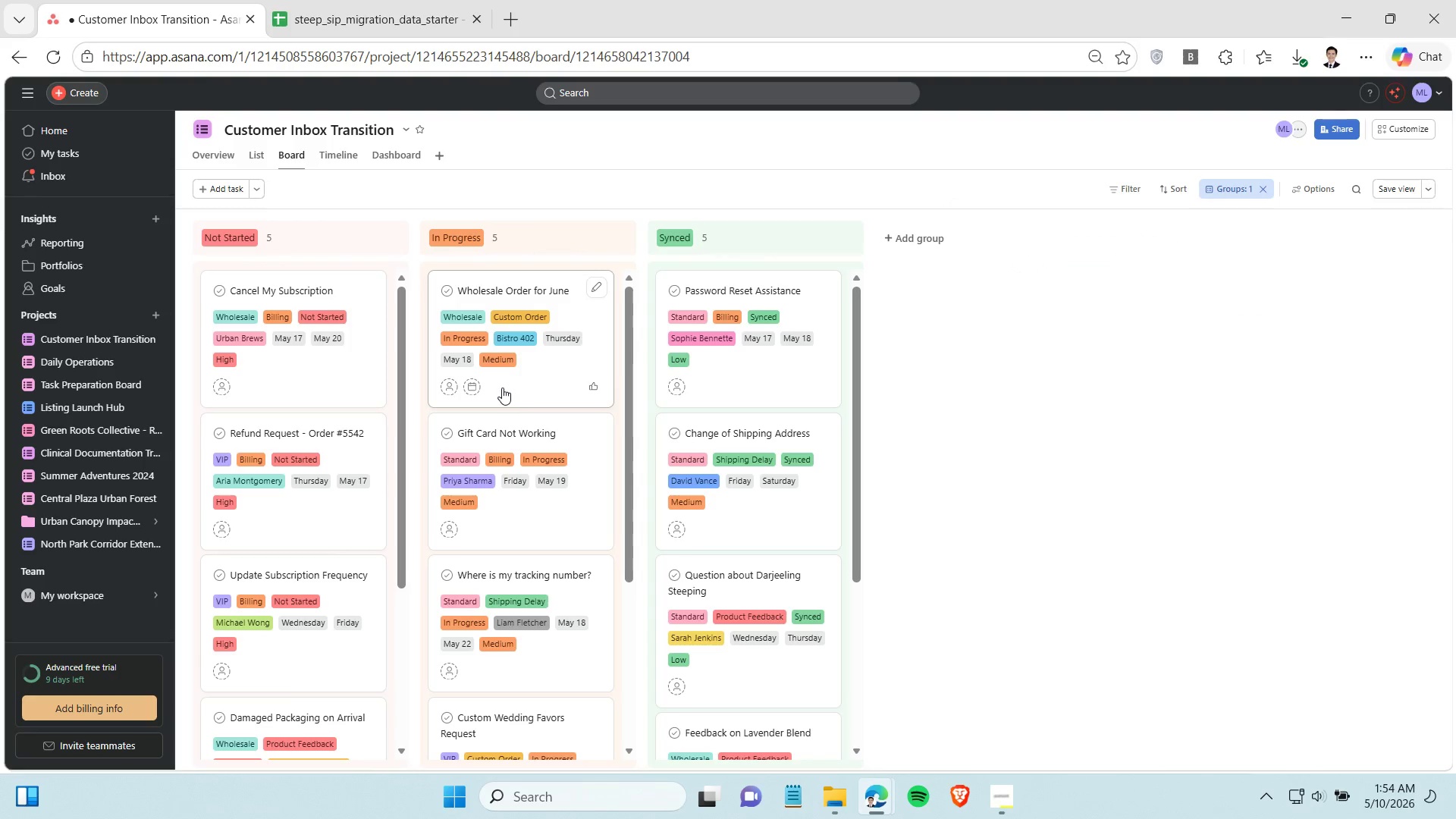 
left_click([1388, 181])
 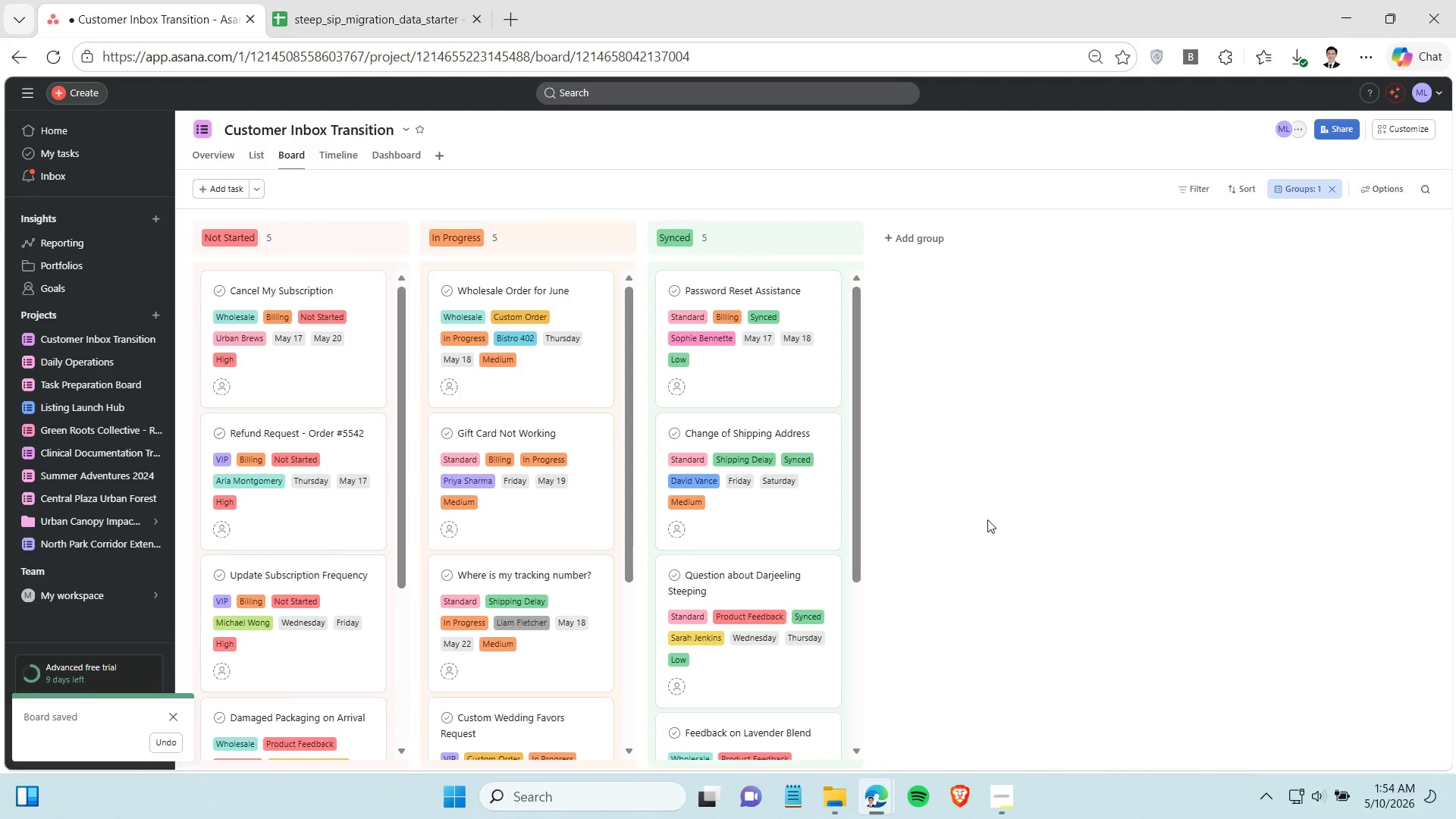 
left_click([1320, 463])
 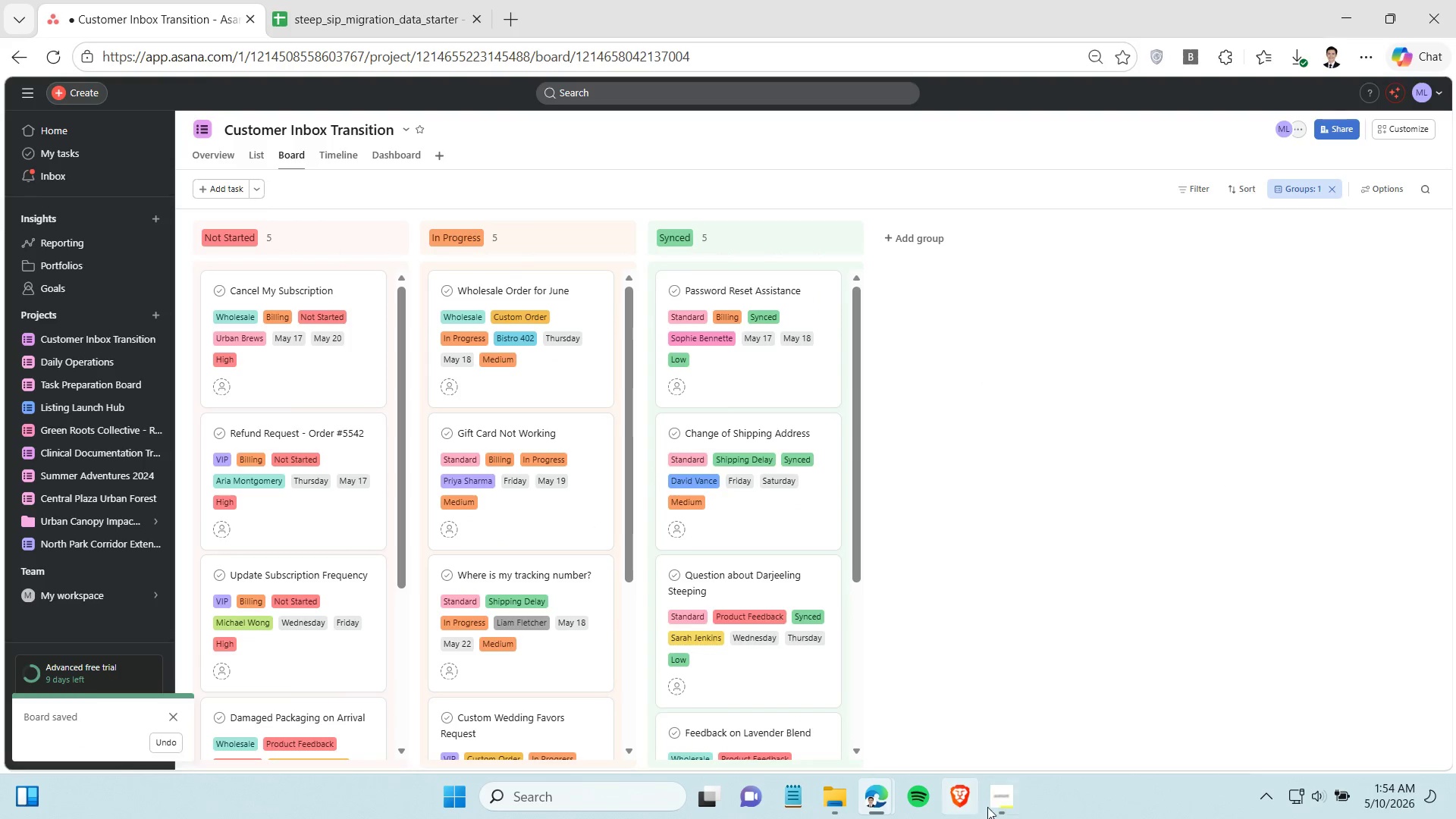 
scroll: coordinate [454, 522], scroll_direction: down, amount: 9.0
 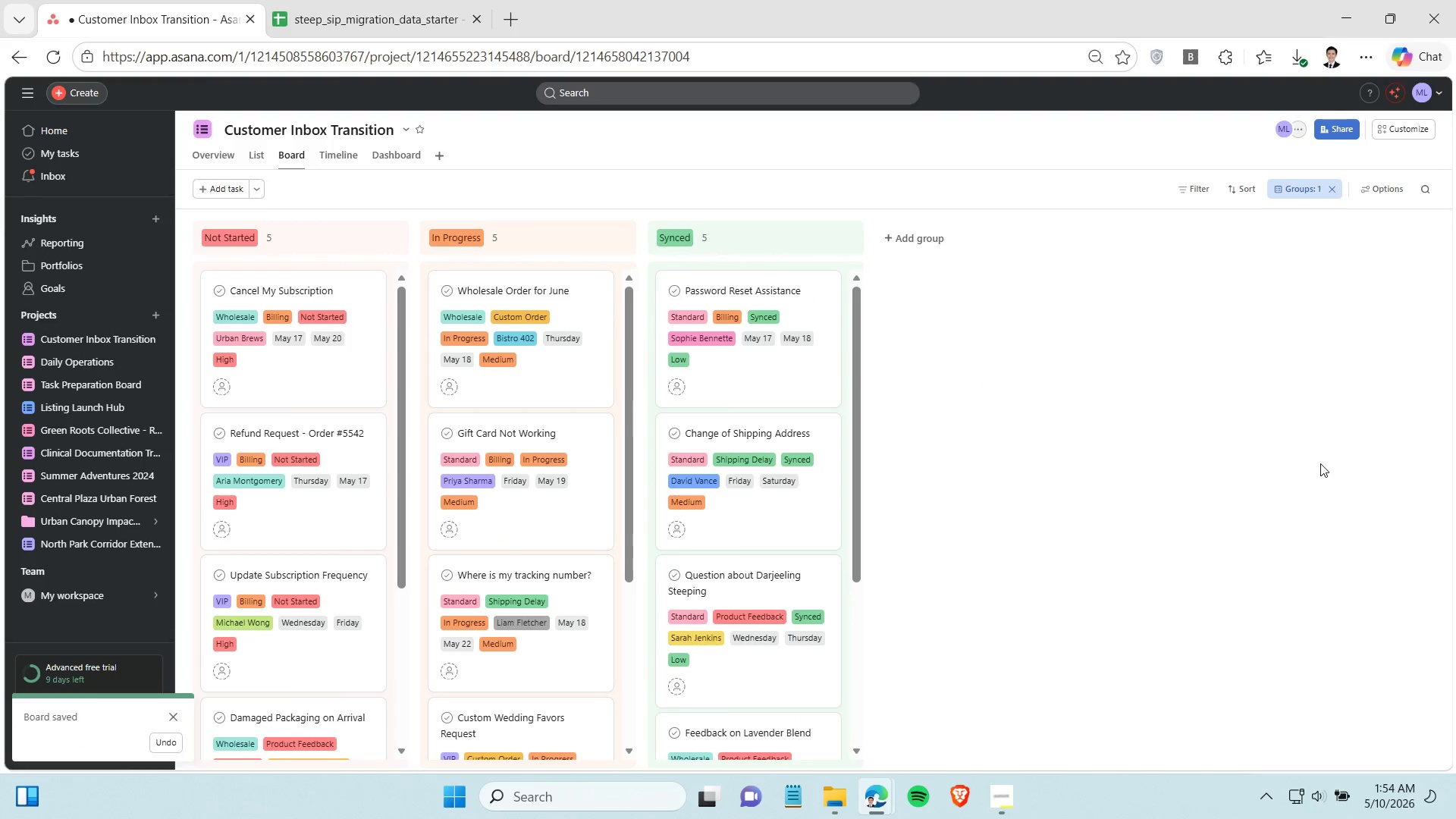 
left_click([1003, 802])